 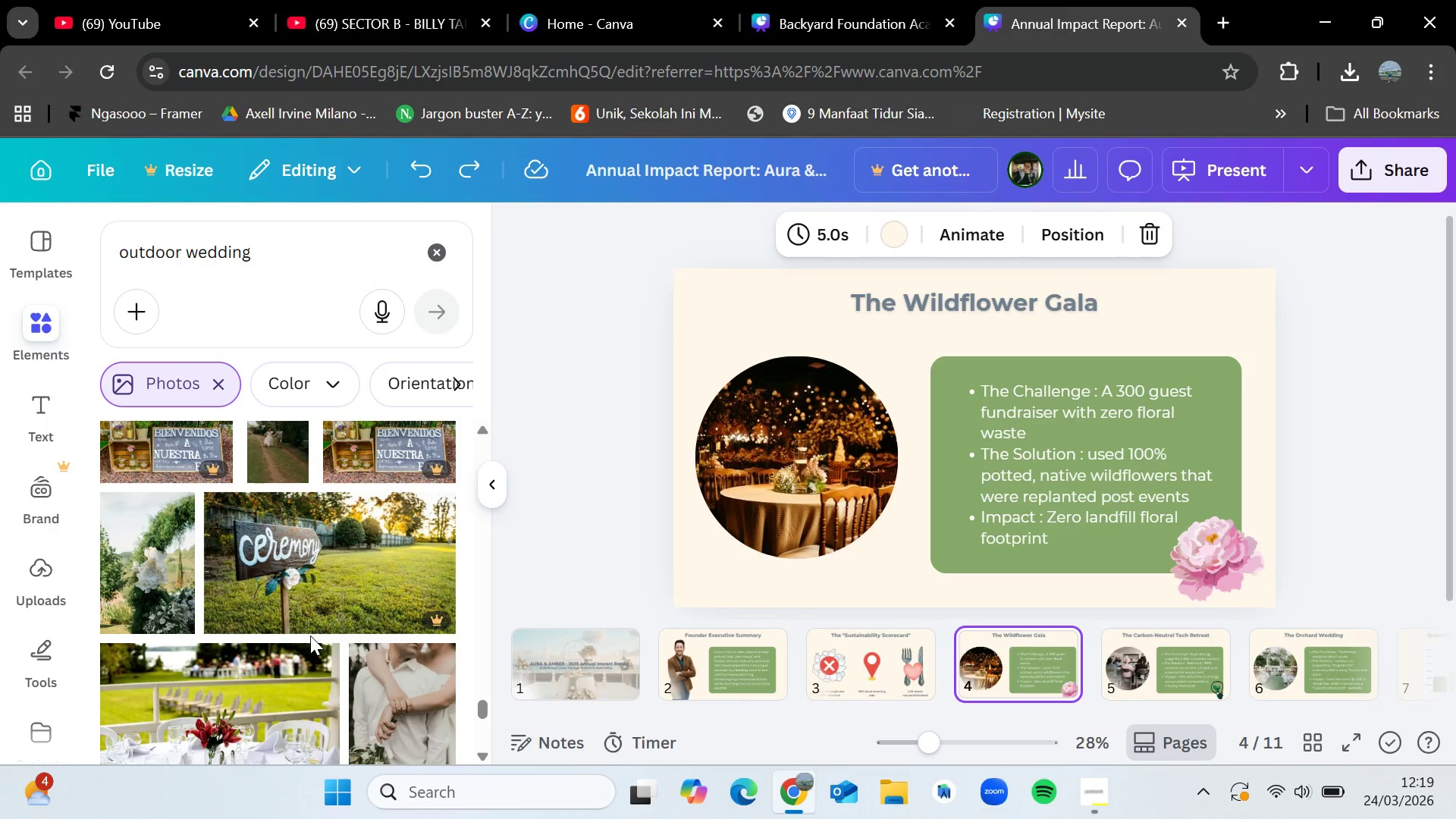 
scroll: coordinate [310, 635], scroll_direction: down, amount: 1.0
 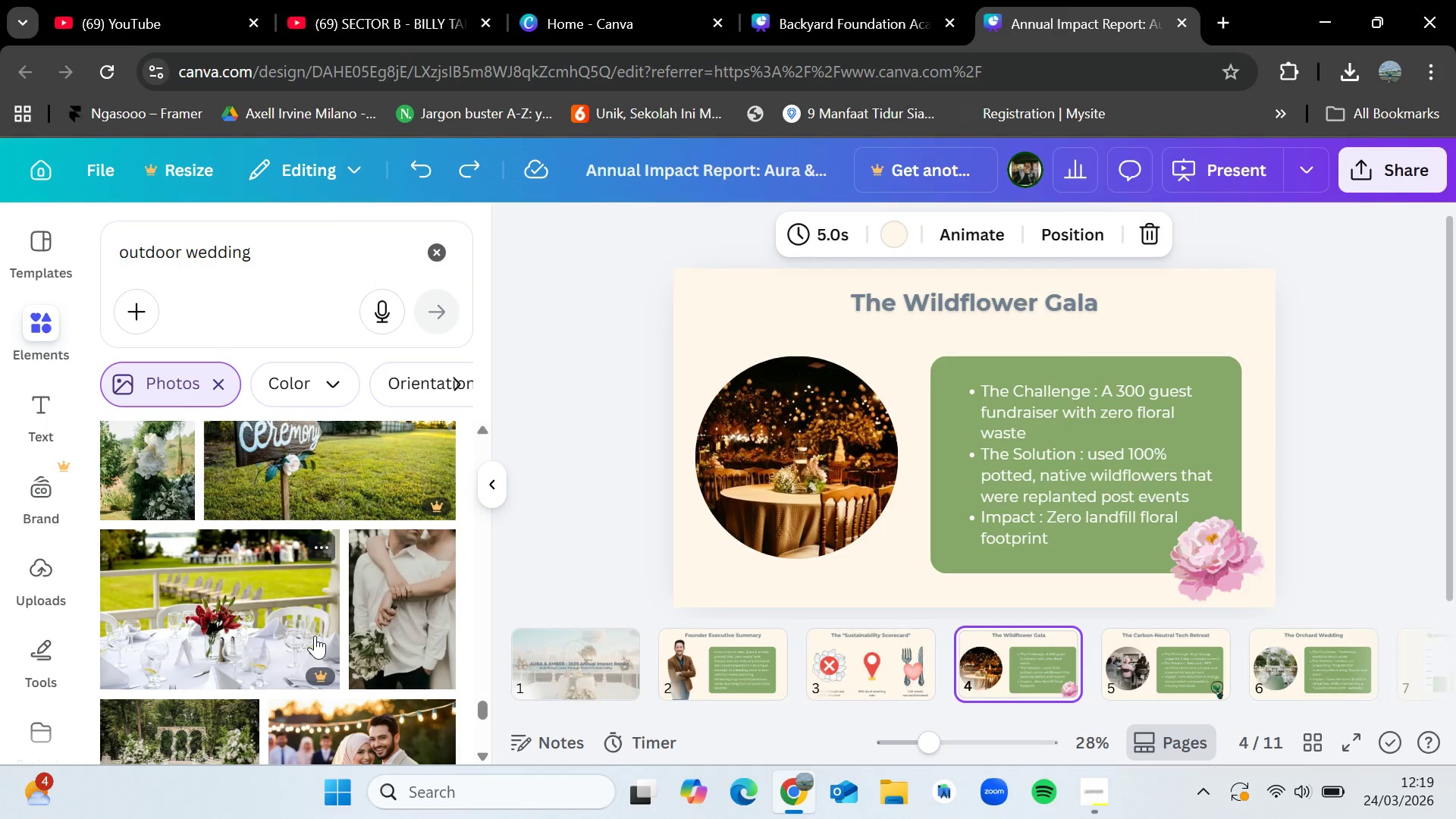 
scroll: coordinate [321, 634], scroll_direction: up, amount: 9.0
 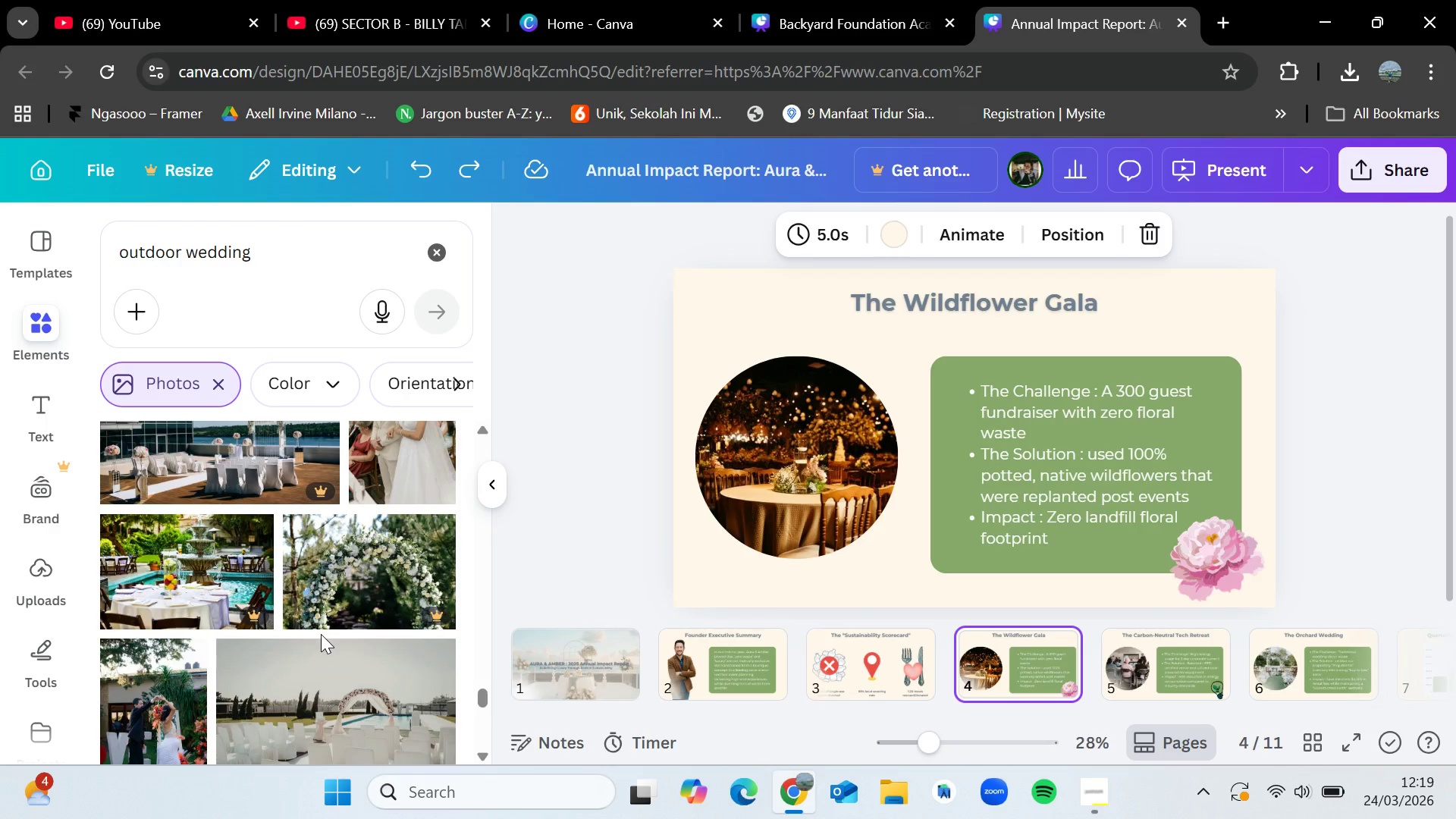 
scroll: coordinate [321, 634], scroll_direction: none, amount: 0.0
 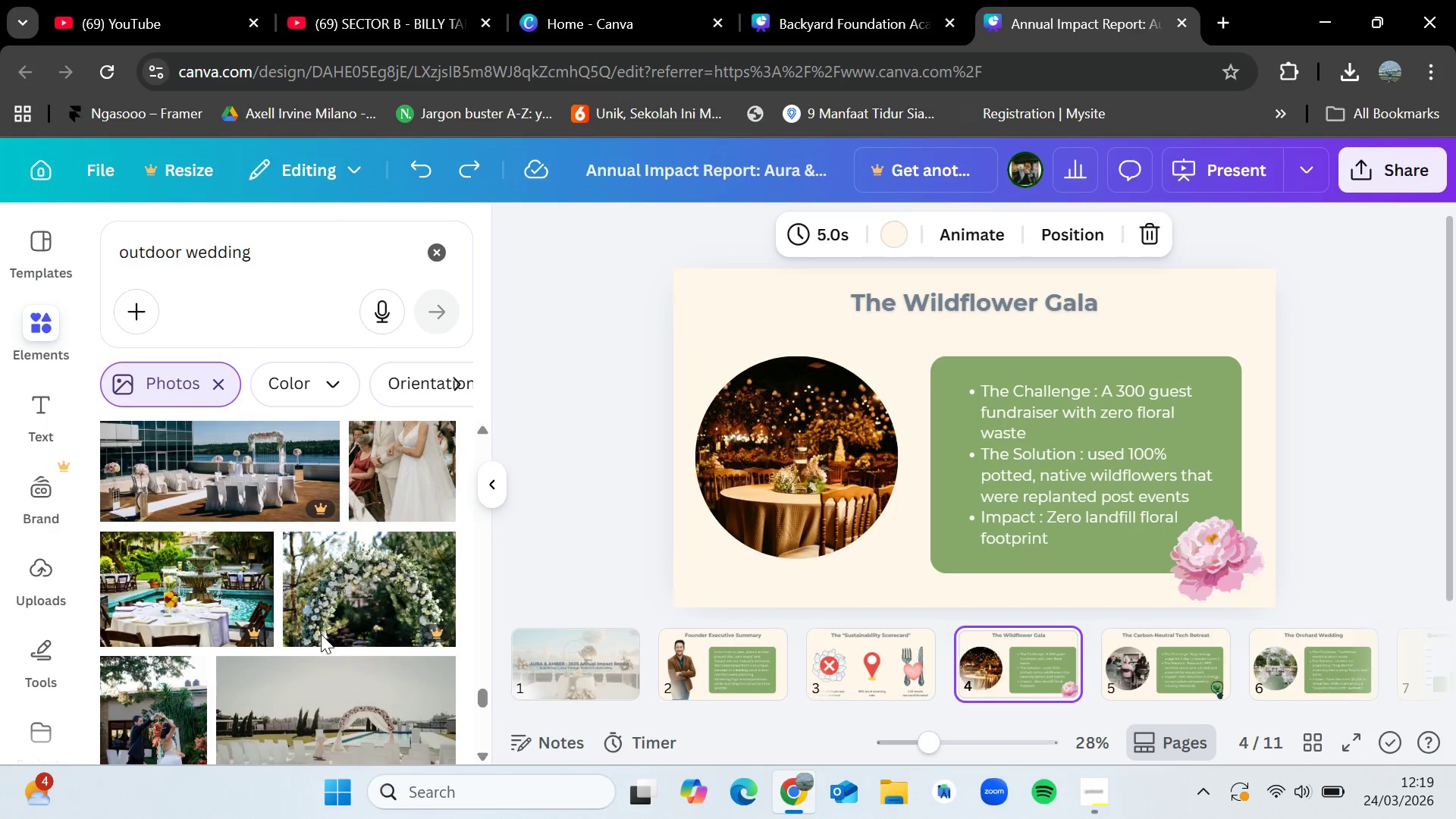 
scroll: coordinate [322, 651], scroll_direction: up, amount: 5.0
 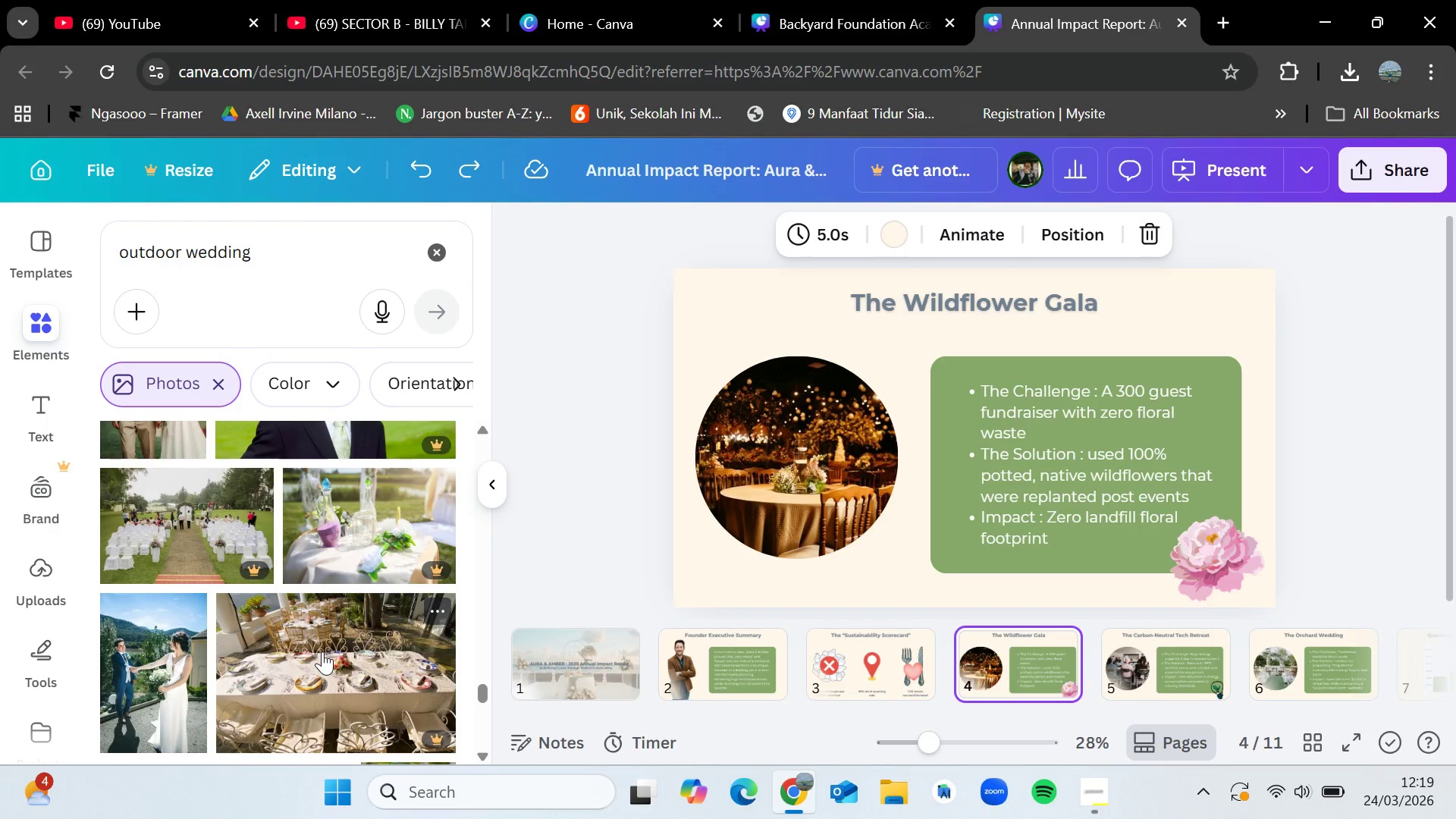 
wait(8.29)
 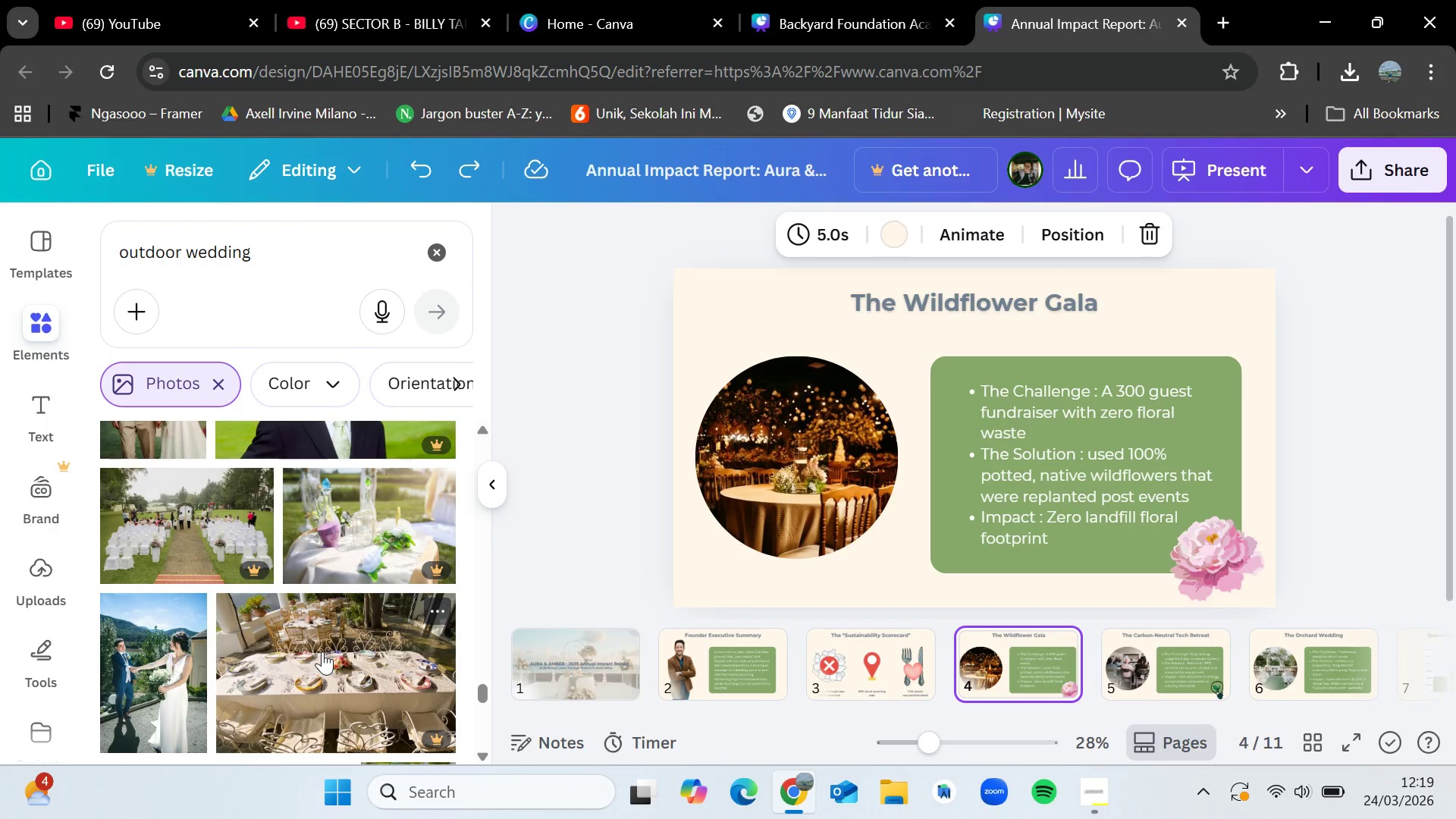 
scroll: coordinate [322, 651], scroll_direction: up, amount: 6.0
 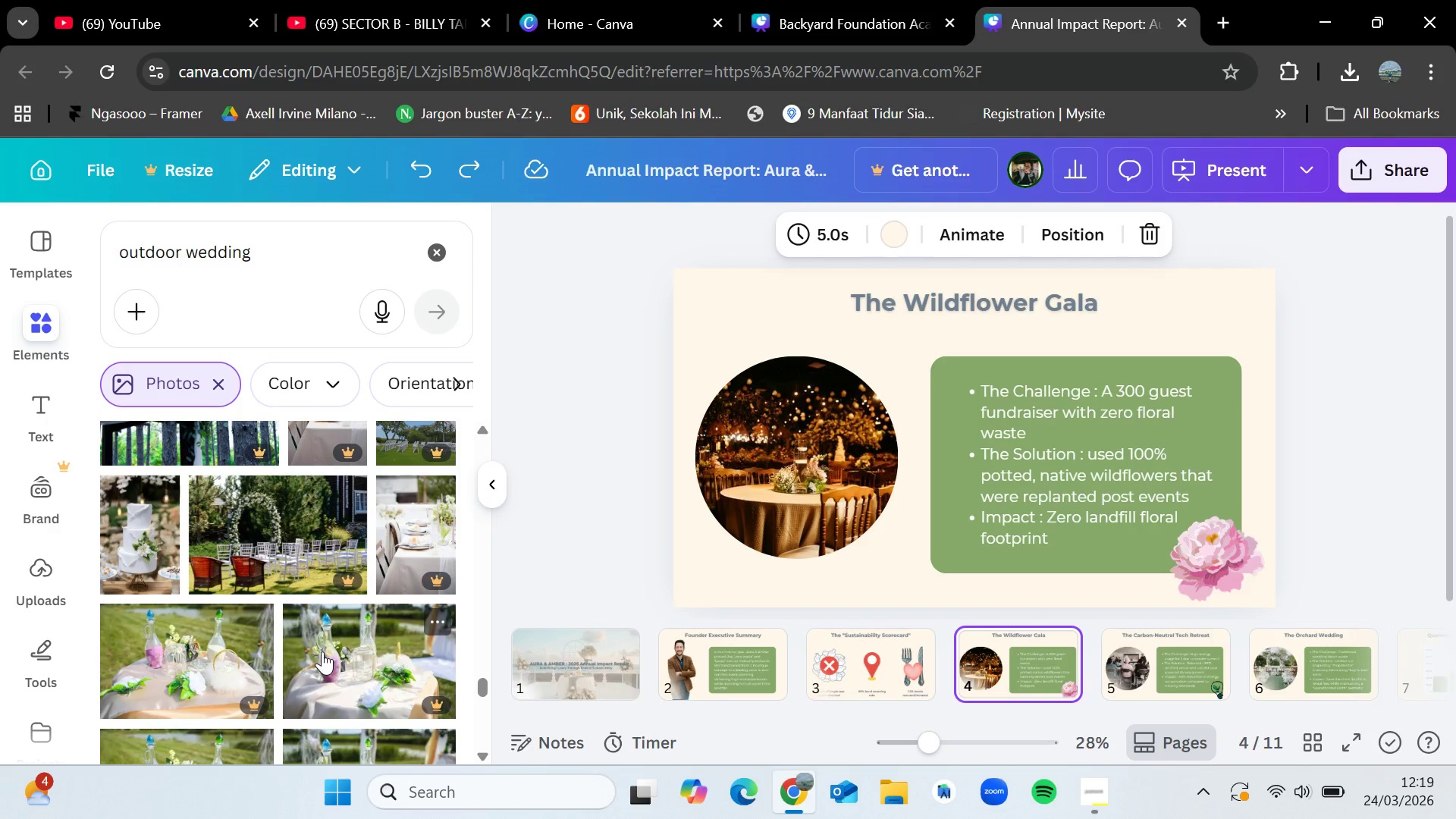 
wait(5.64)
 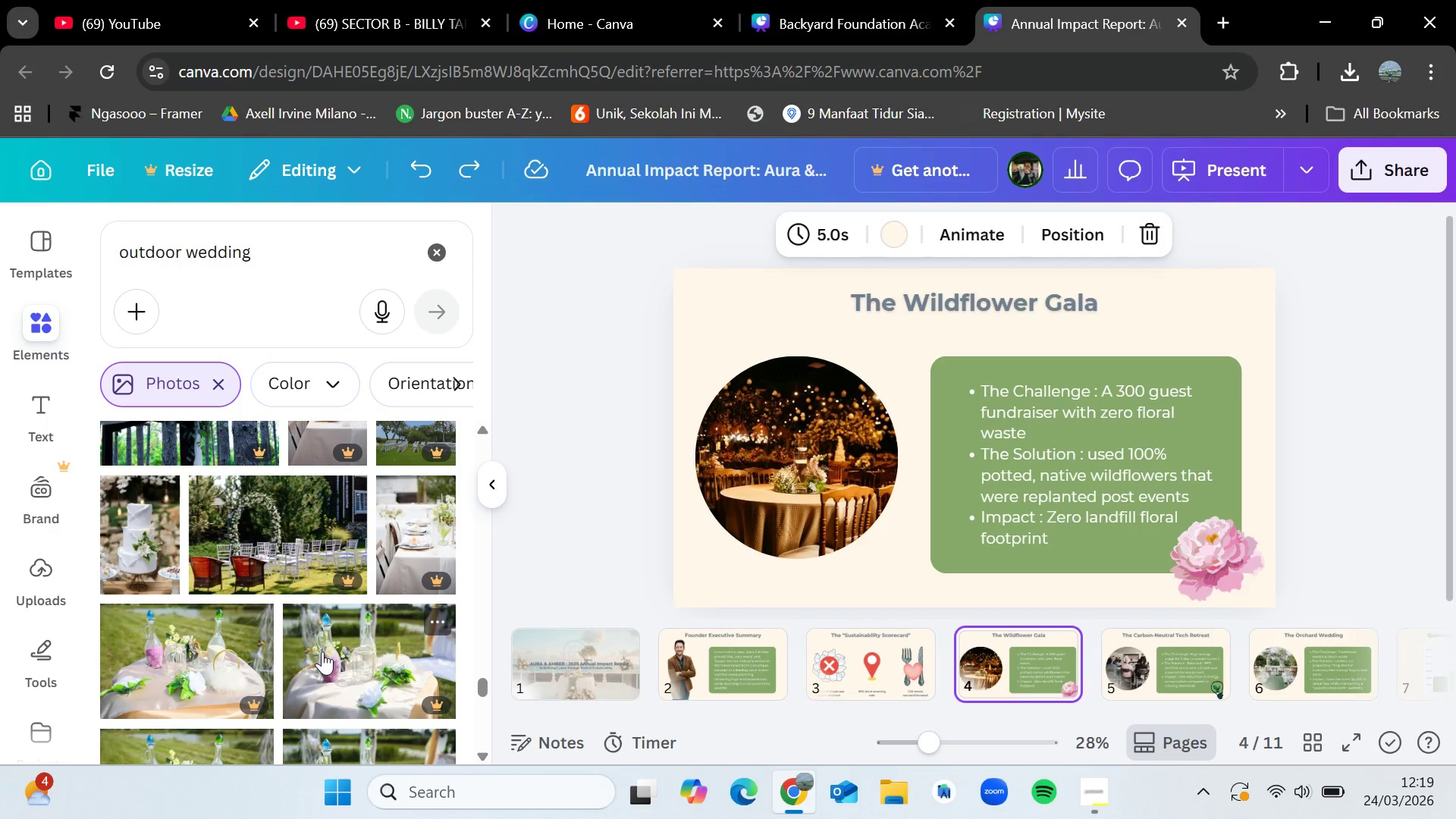 
scroll: coordinate [322, 651], scroll_direction: up, amount: 3.0
 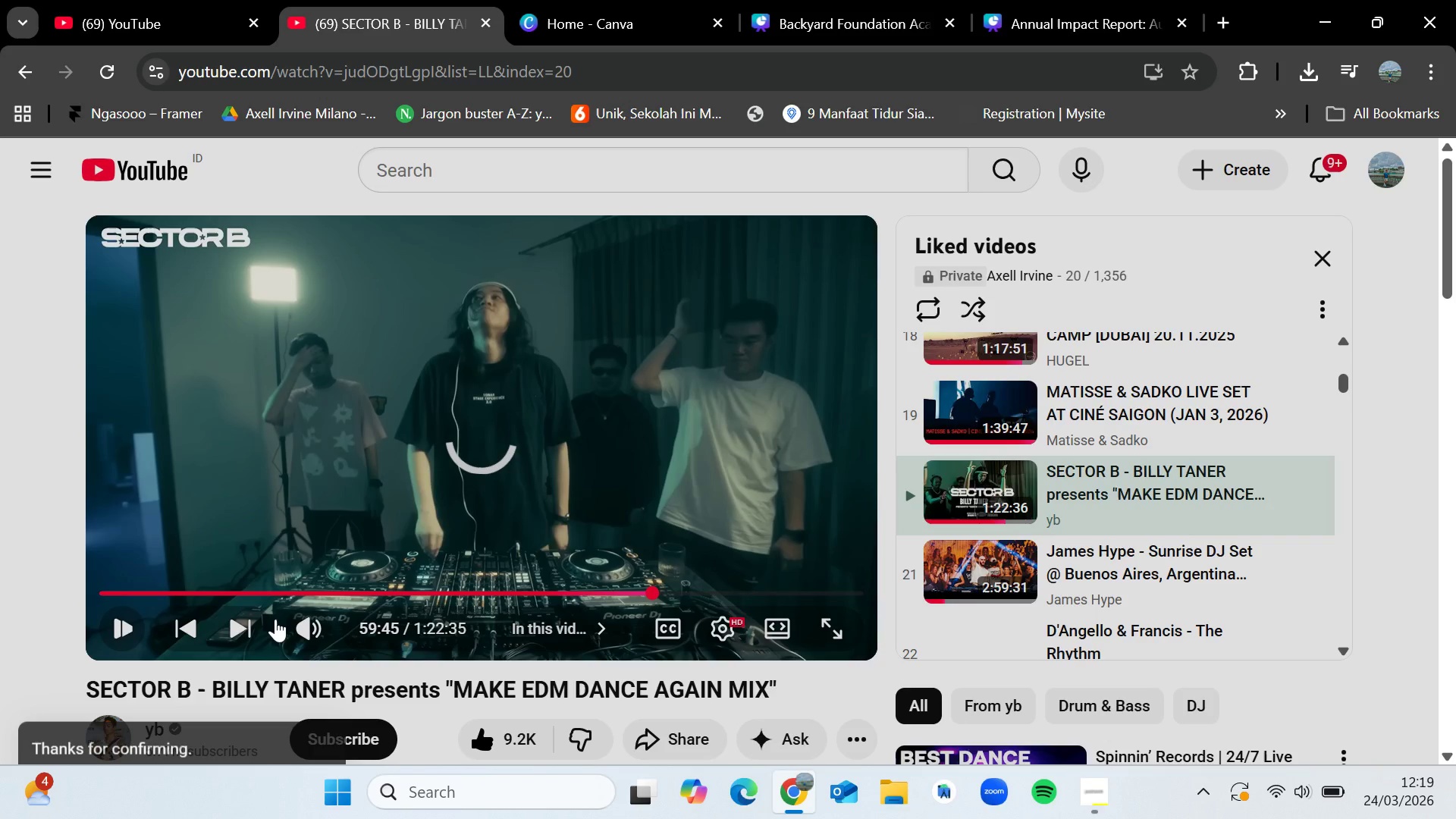 
left_click([111, 588])
 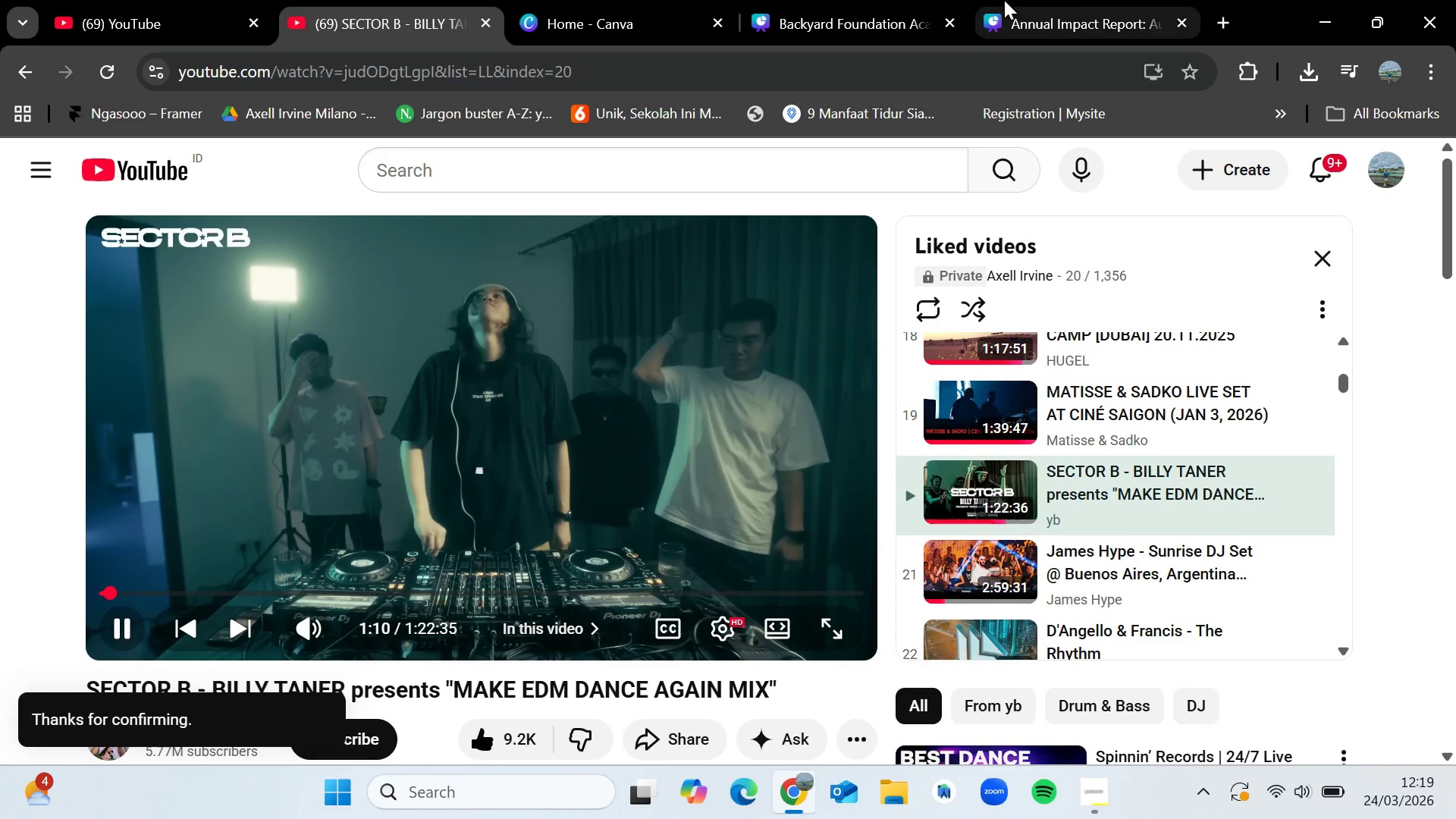 
left_click([1002, 0])
 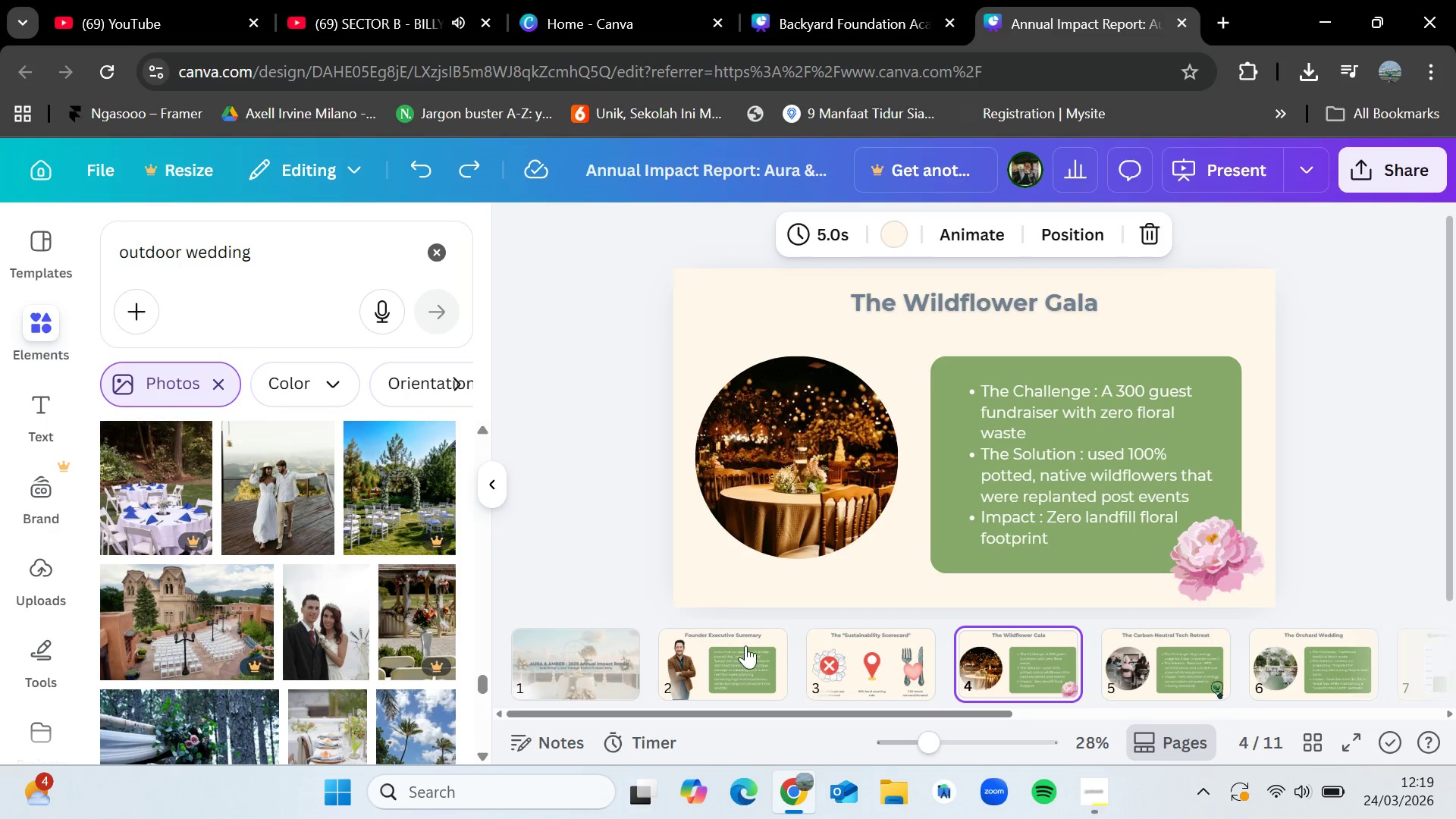 
double_click([587, 668])
 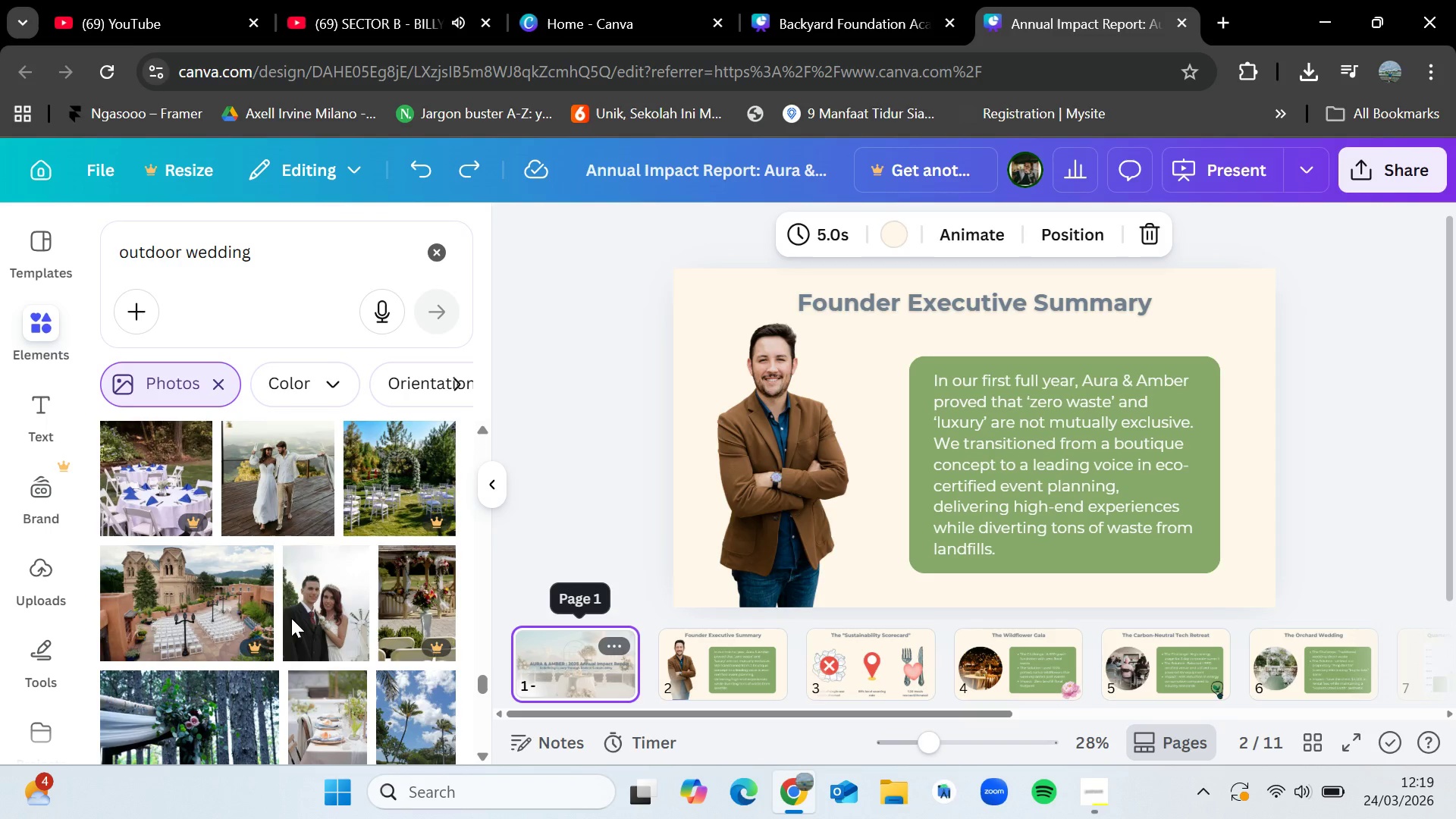 
scroll: coordinate [291, 618], scroll_direction: down, amount: 2.0
 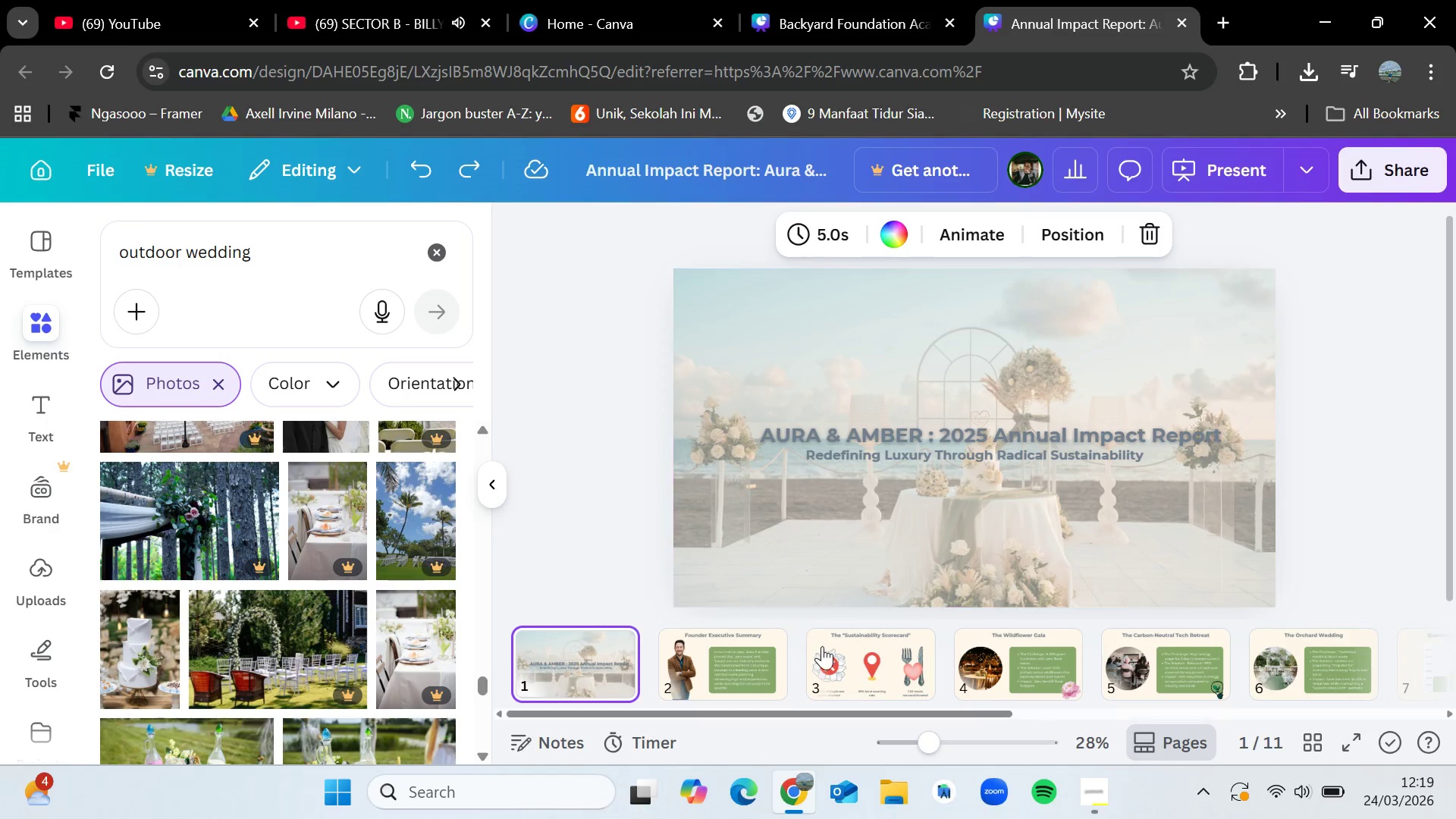 
left_click([822, 646])
 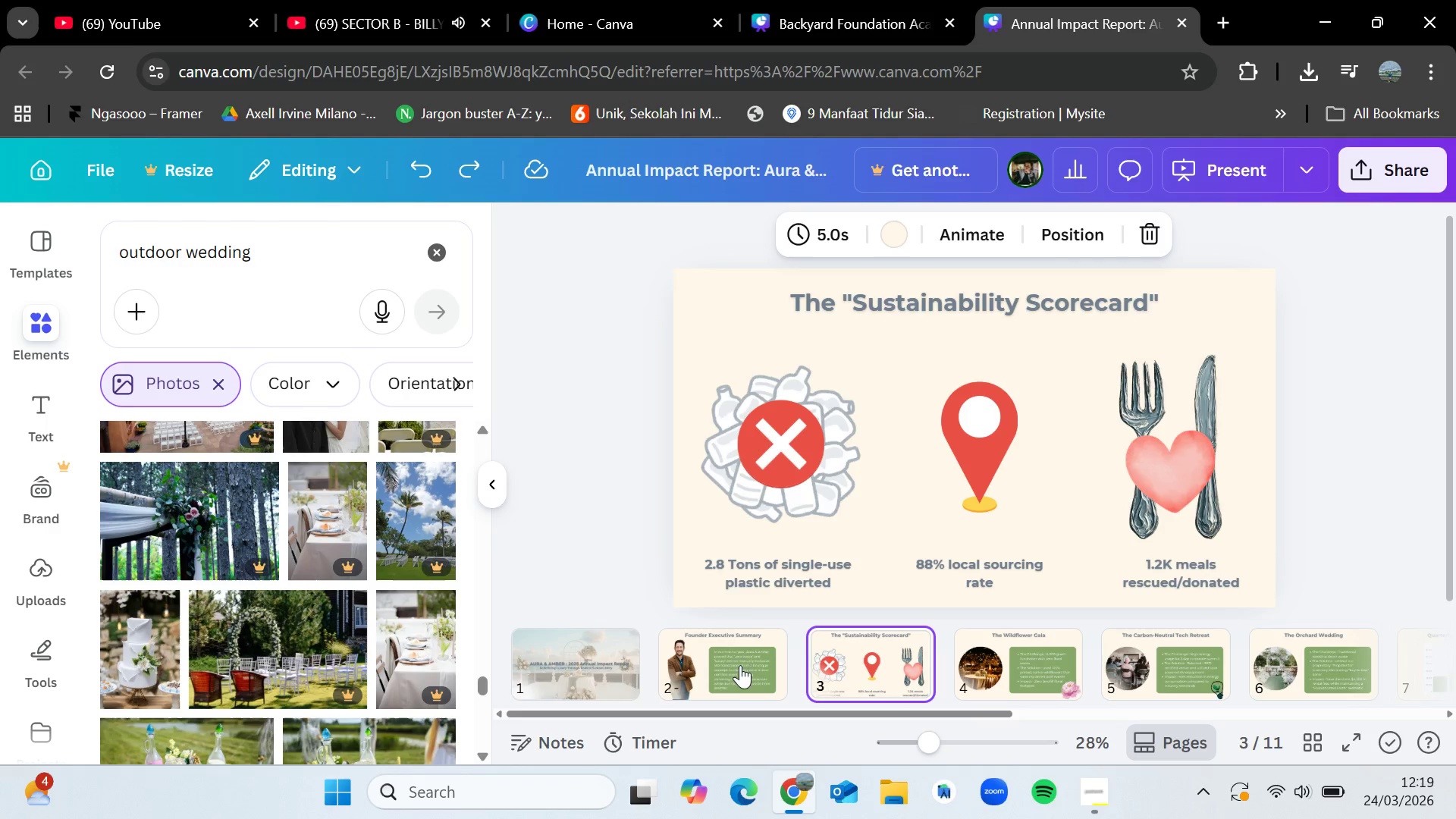 
left_click([706, 663])
 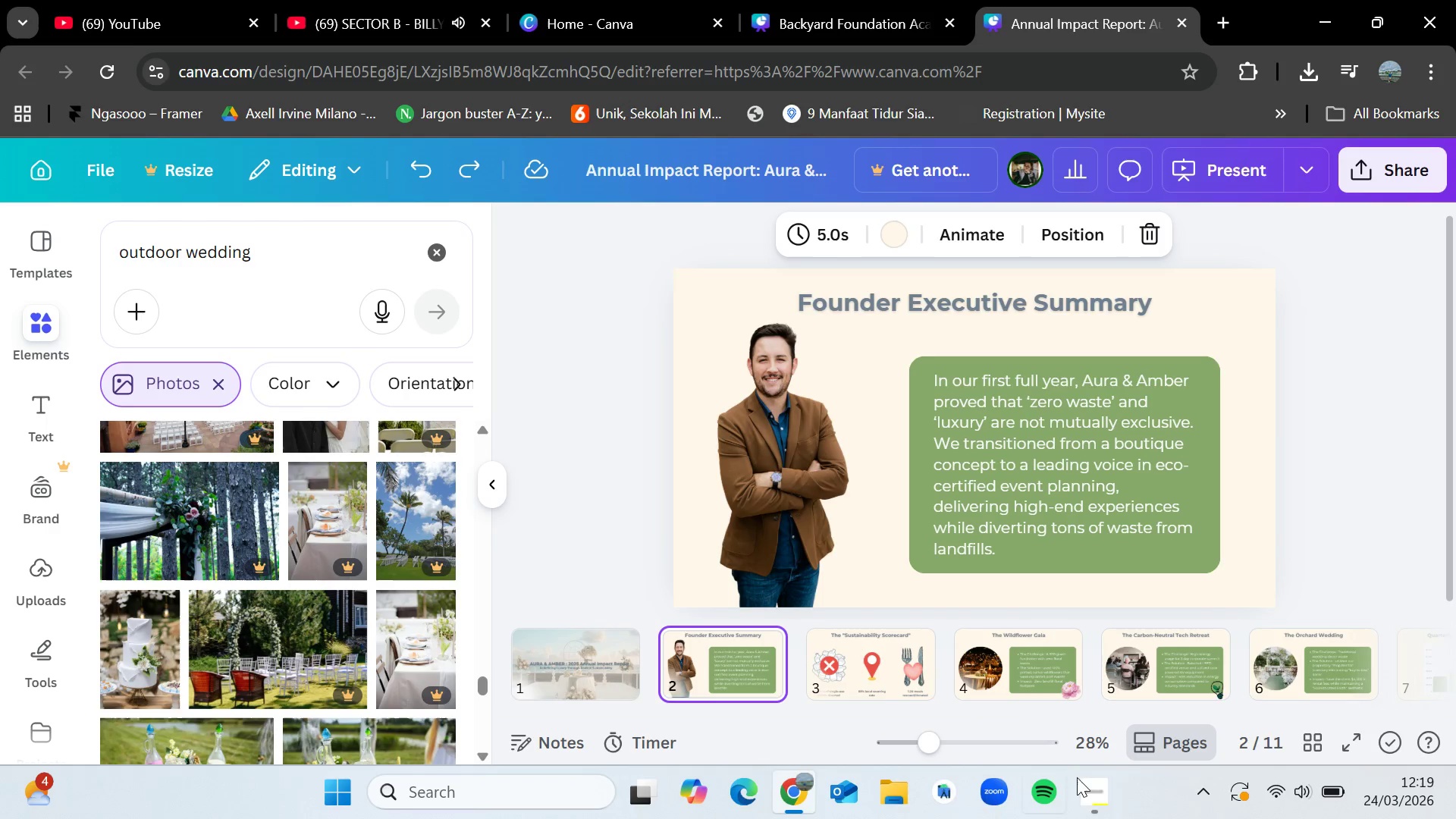 
left_click([1109, 811])